 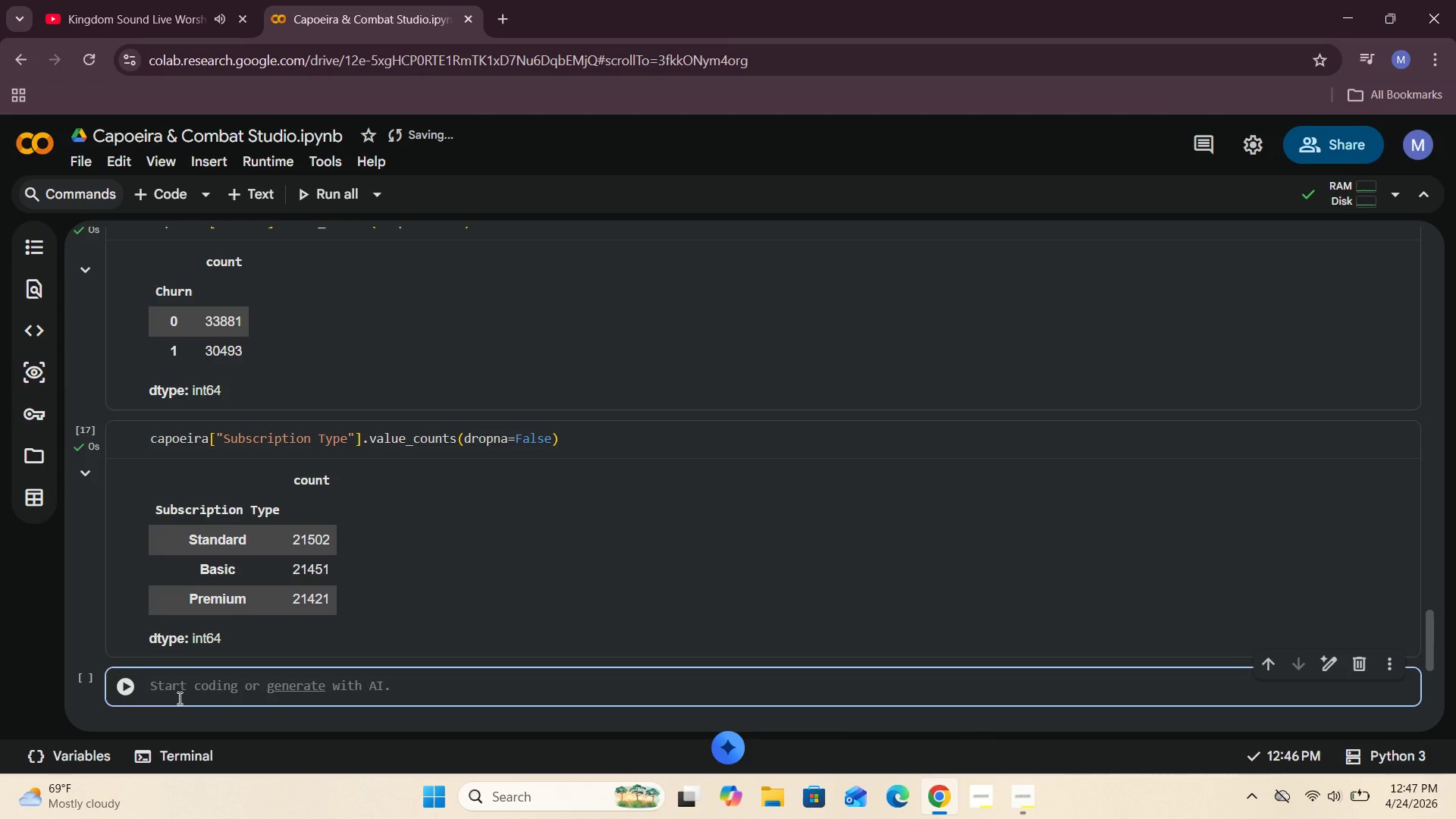 
type(capoeira)
 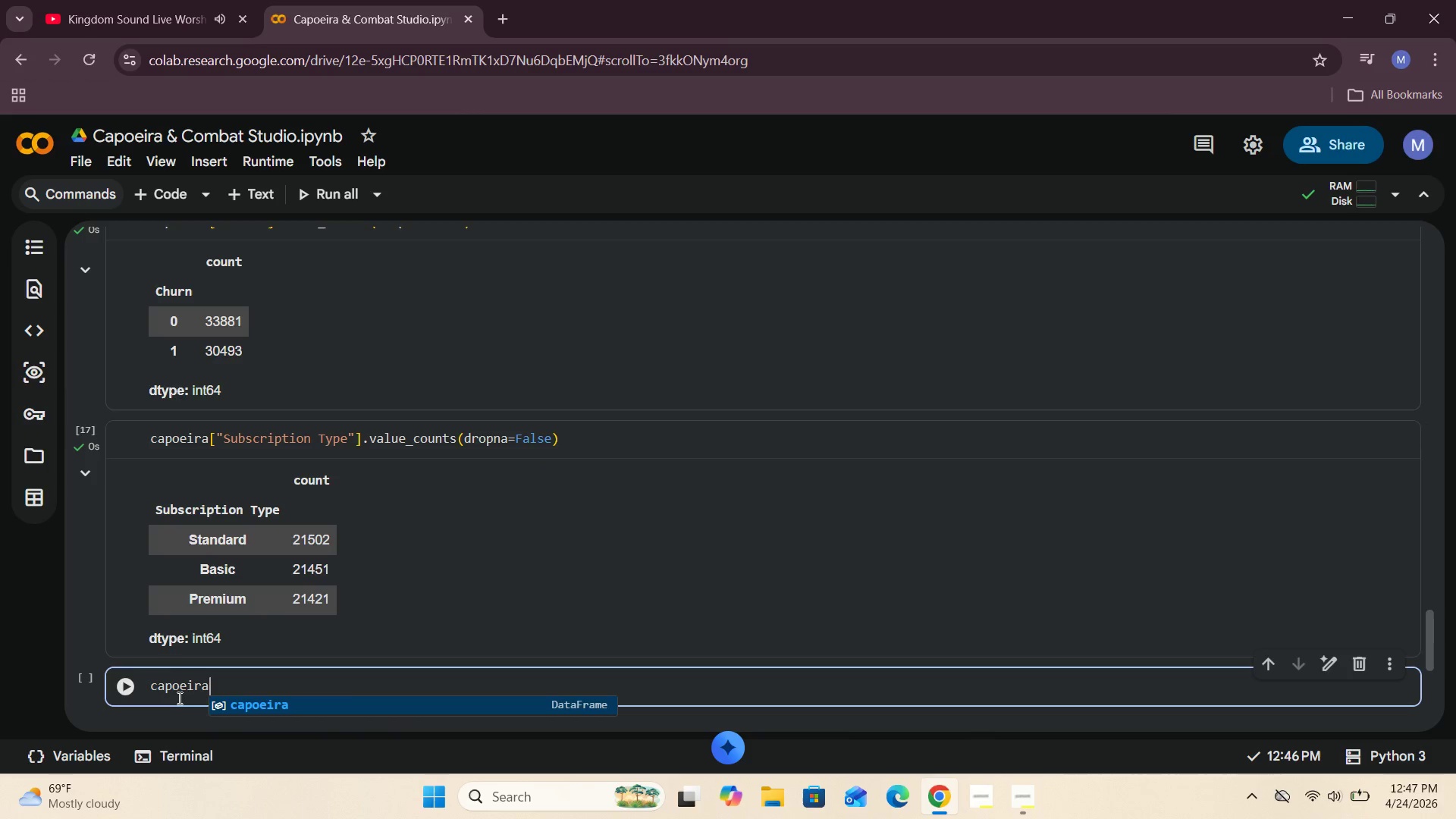 
type(["Contract Length)
 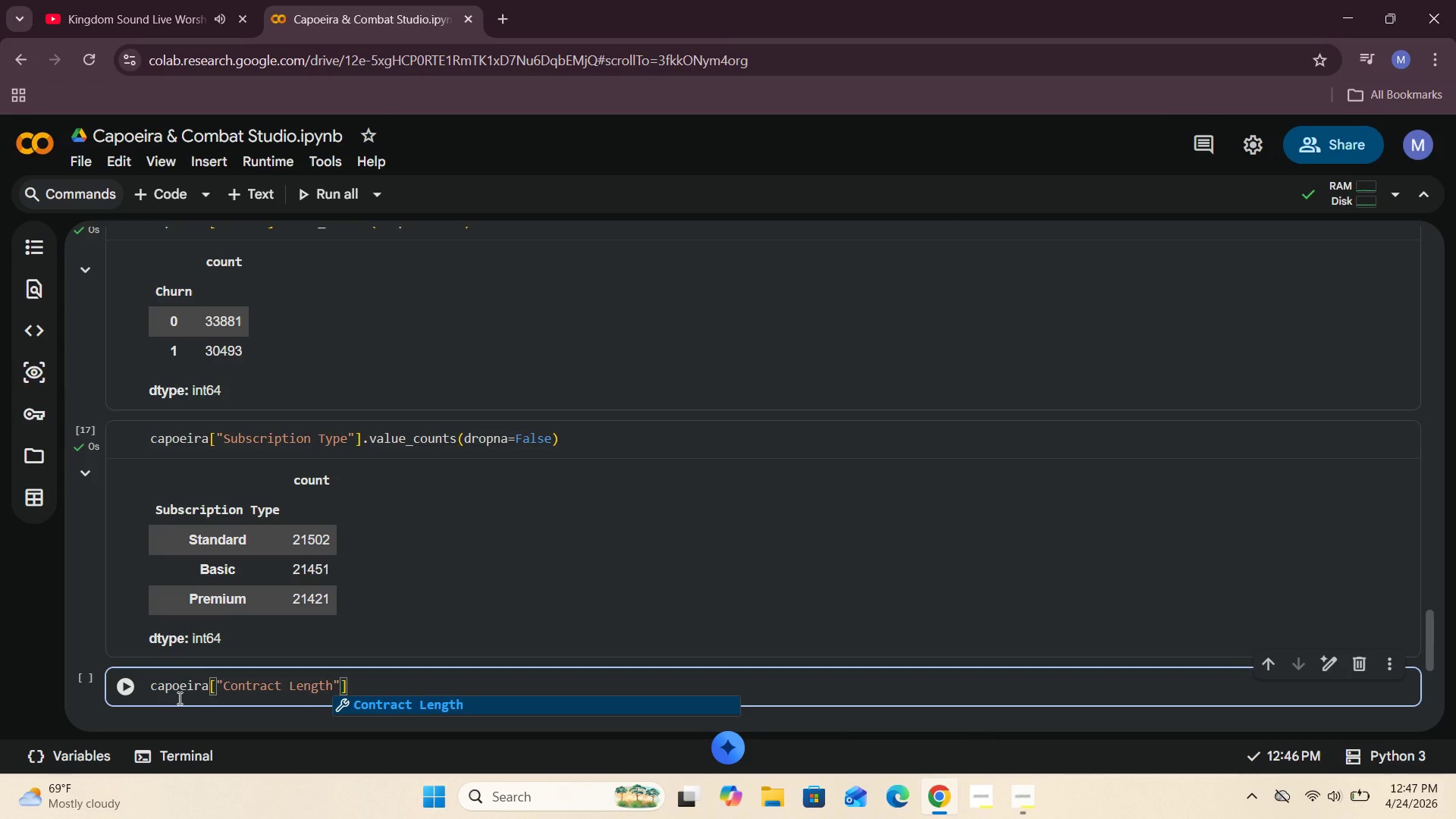 
key(ArrowRight)
 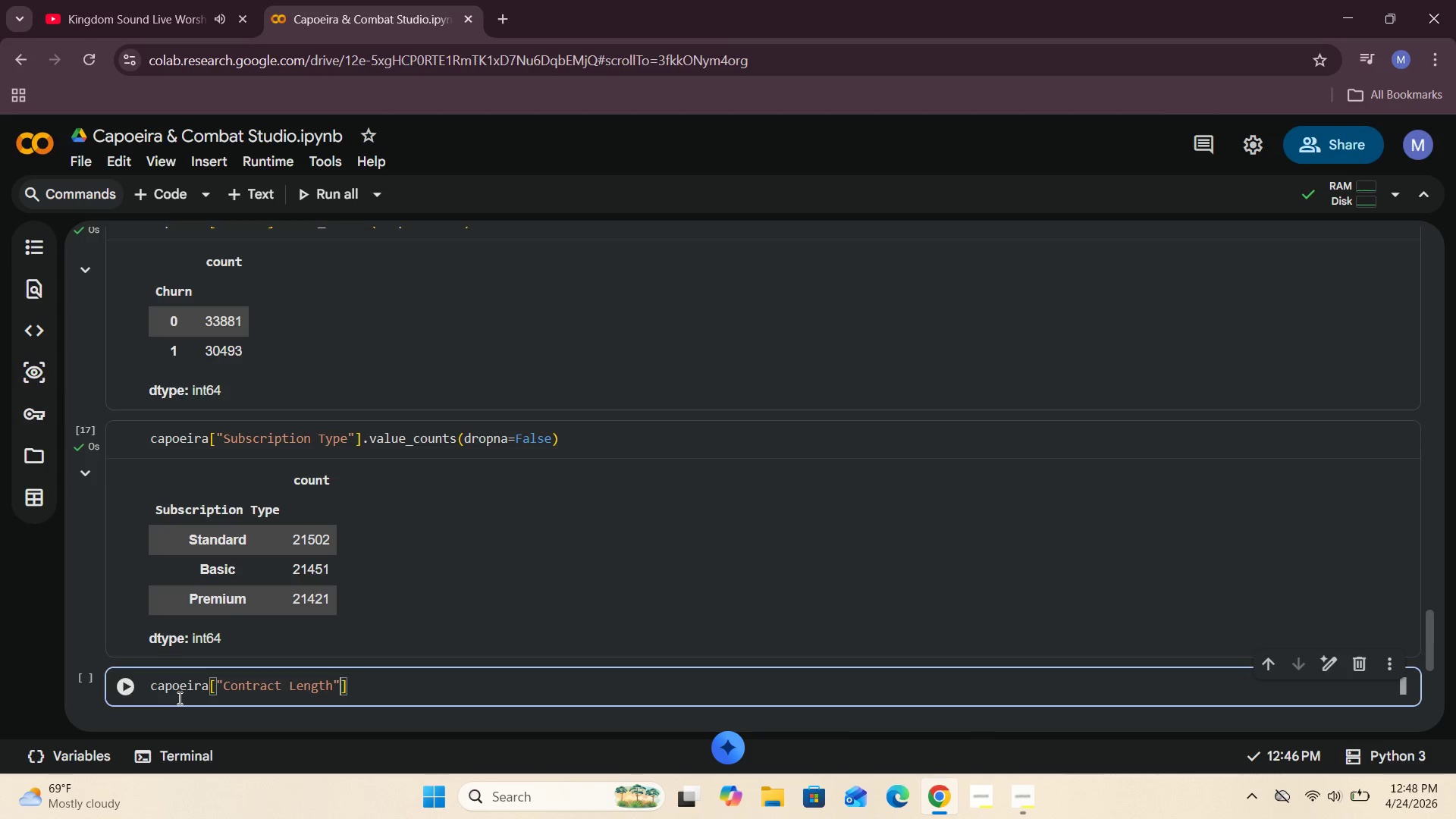 
key(ArrowRight)
 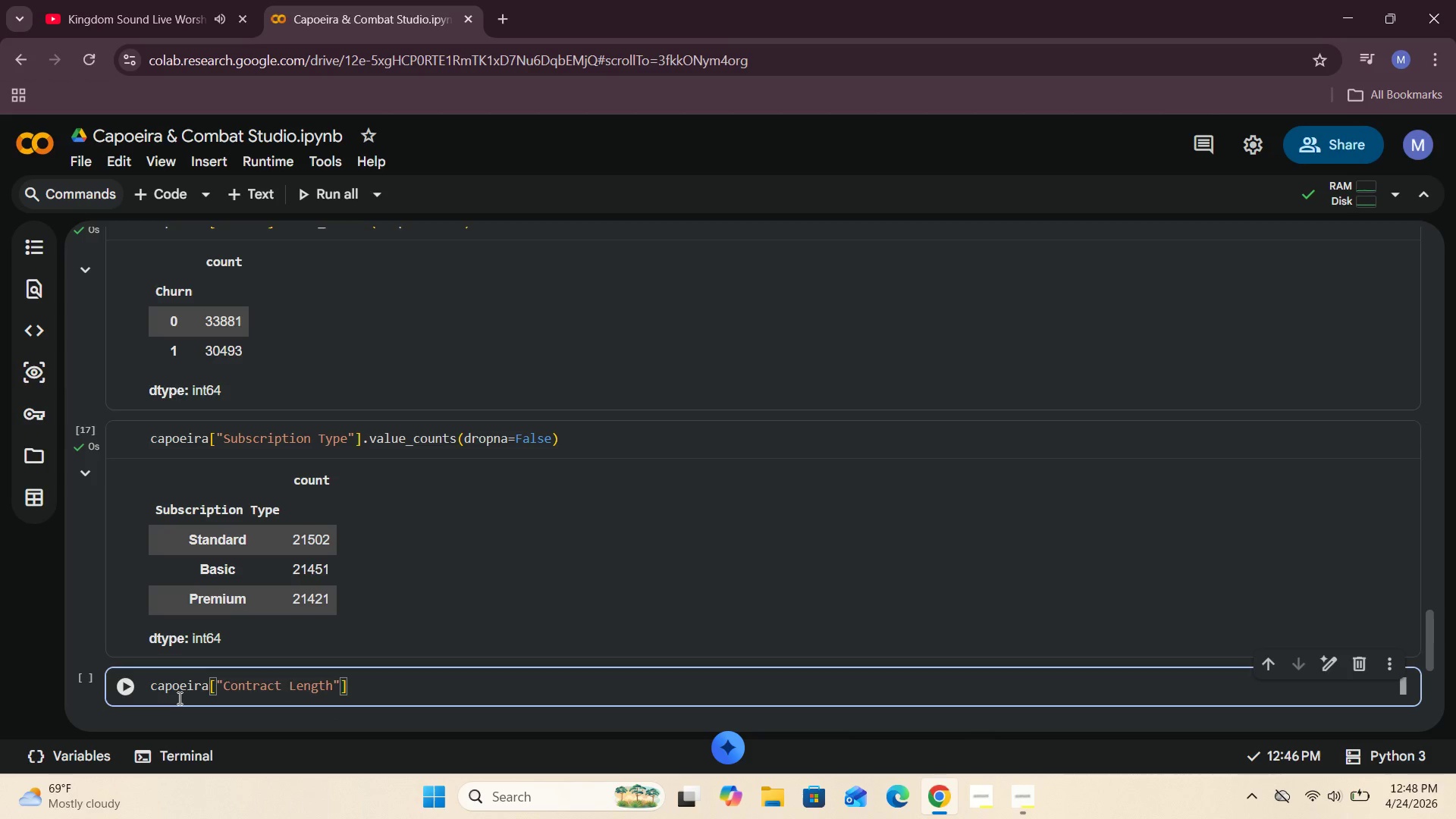 
type(.value)
 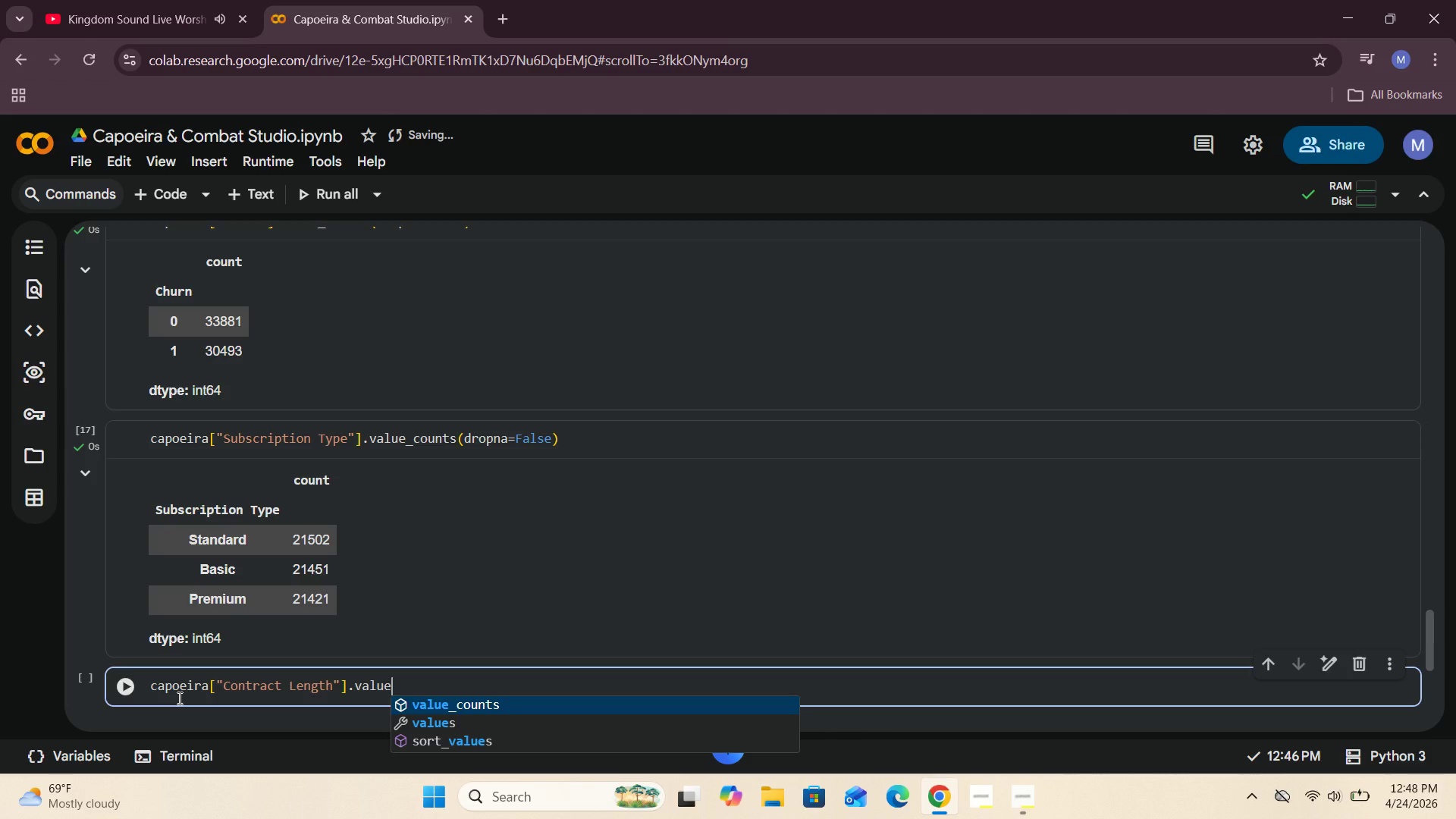 
wait(13.45)
 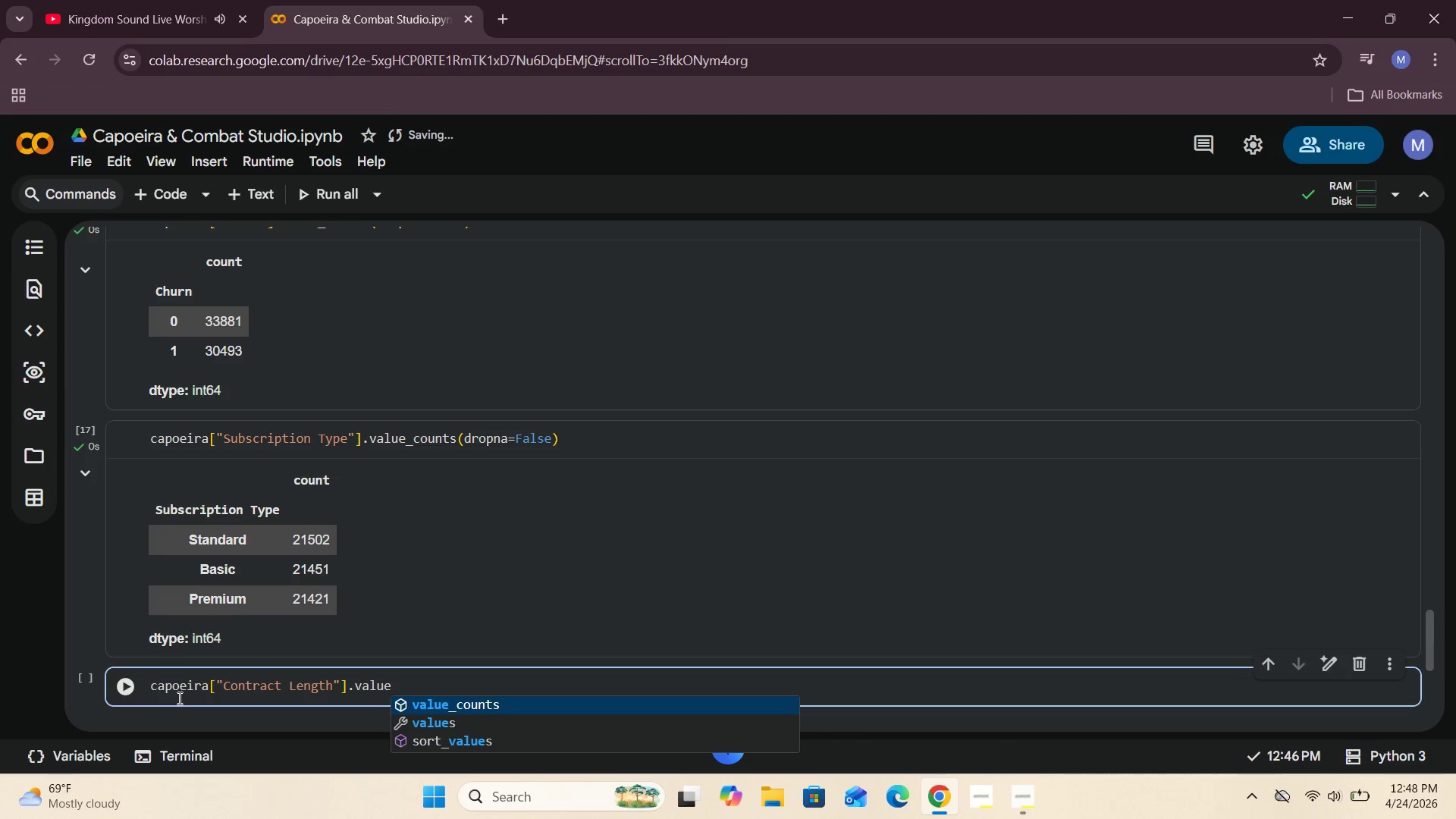 
type(_counts(dropna = False)
 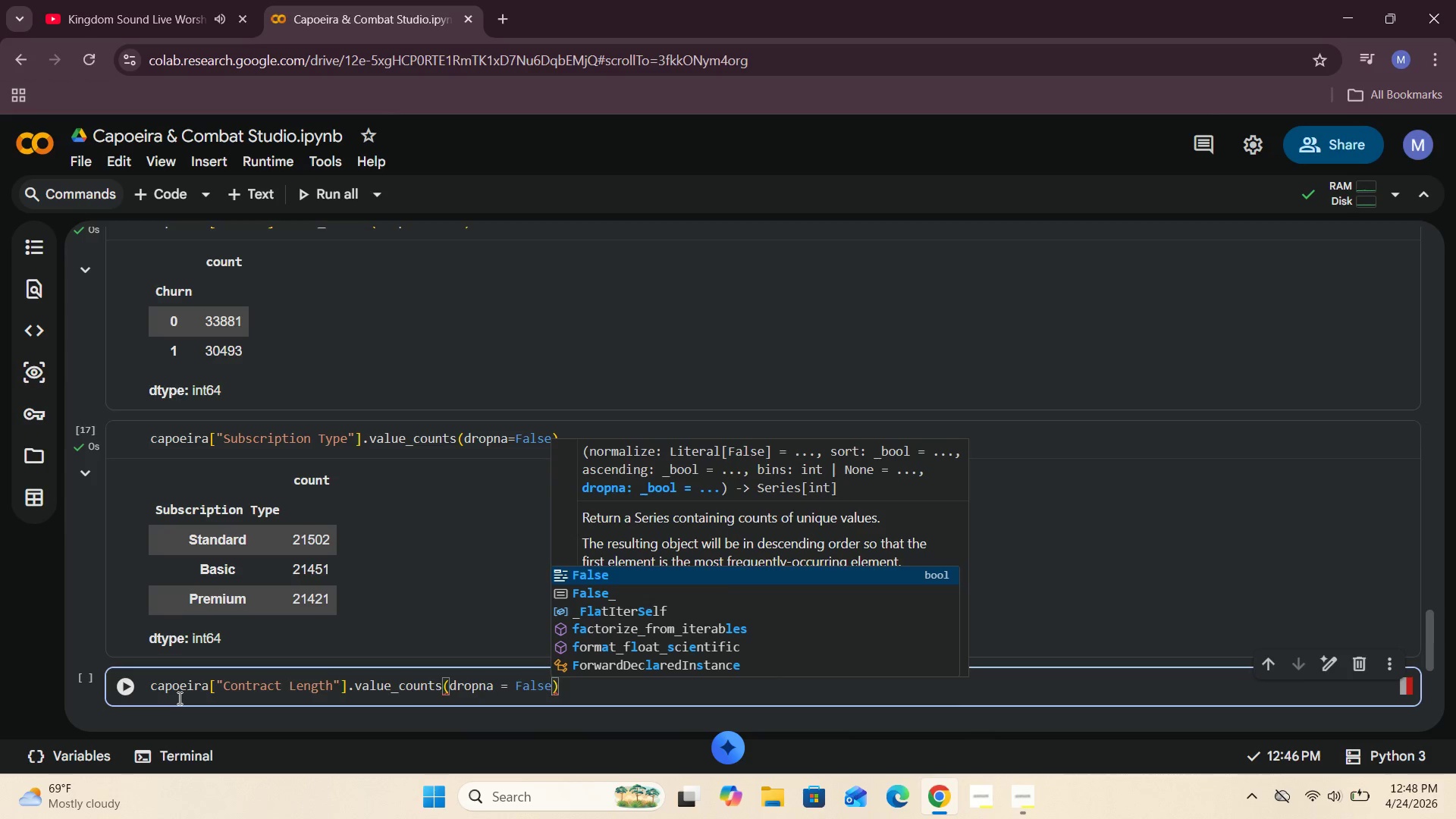 
wait(5.72)
 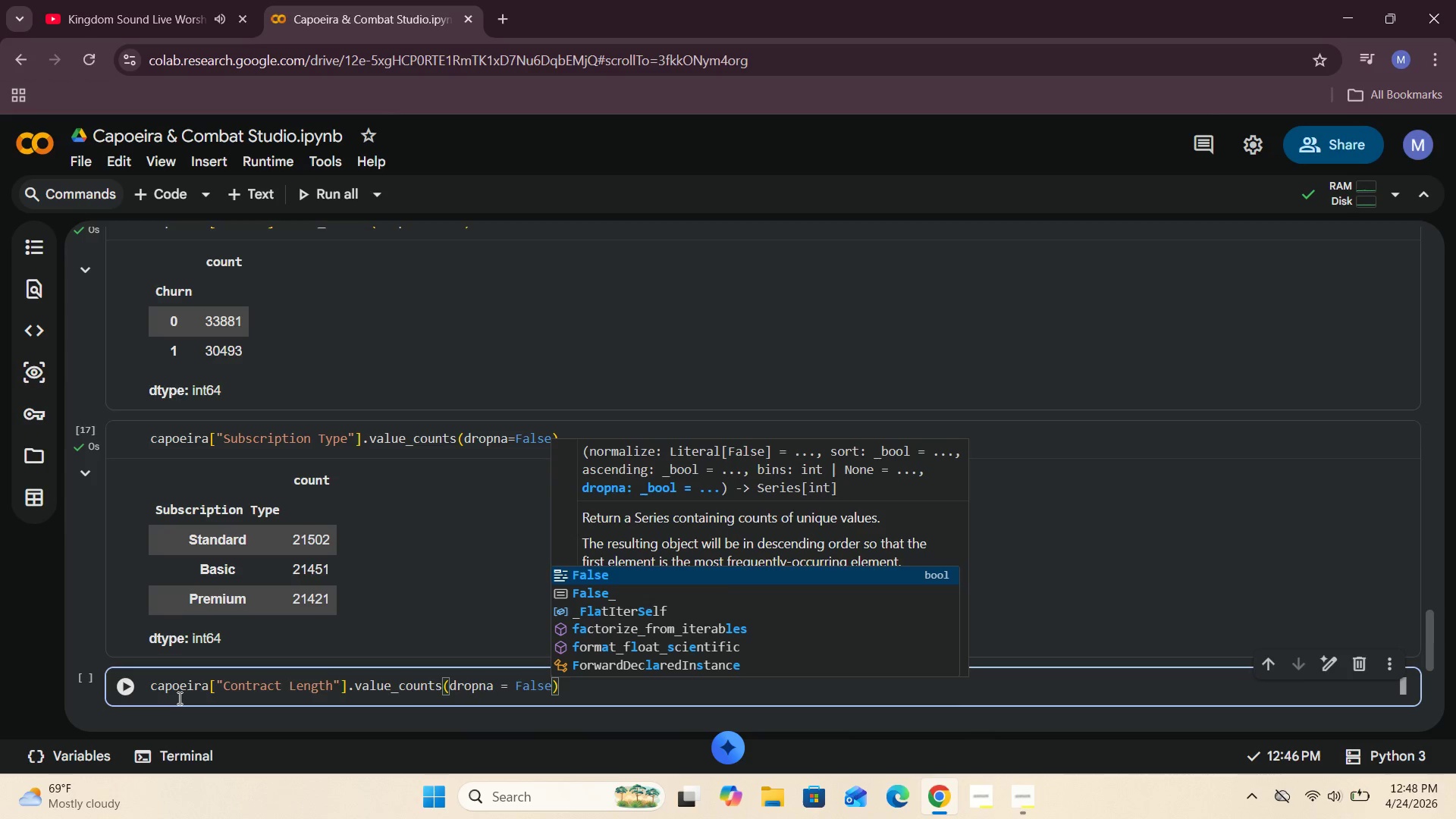 
left_click([124, 693])
 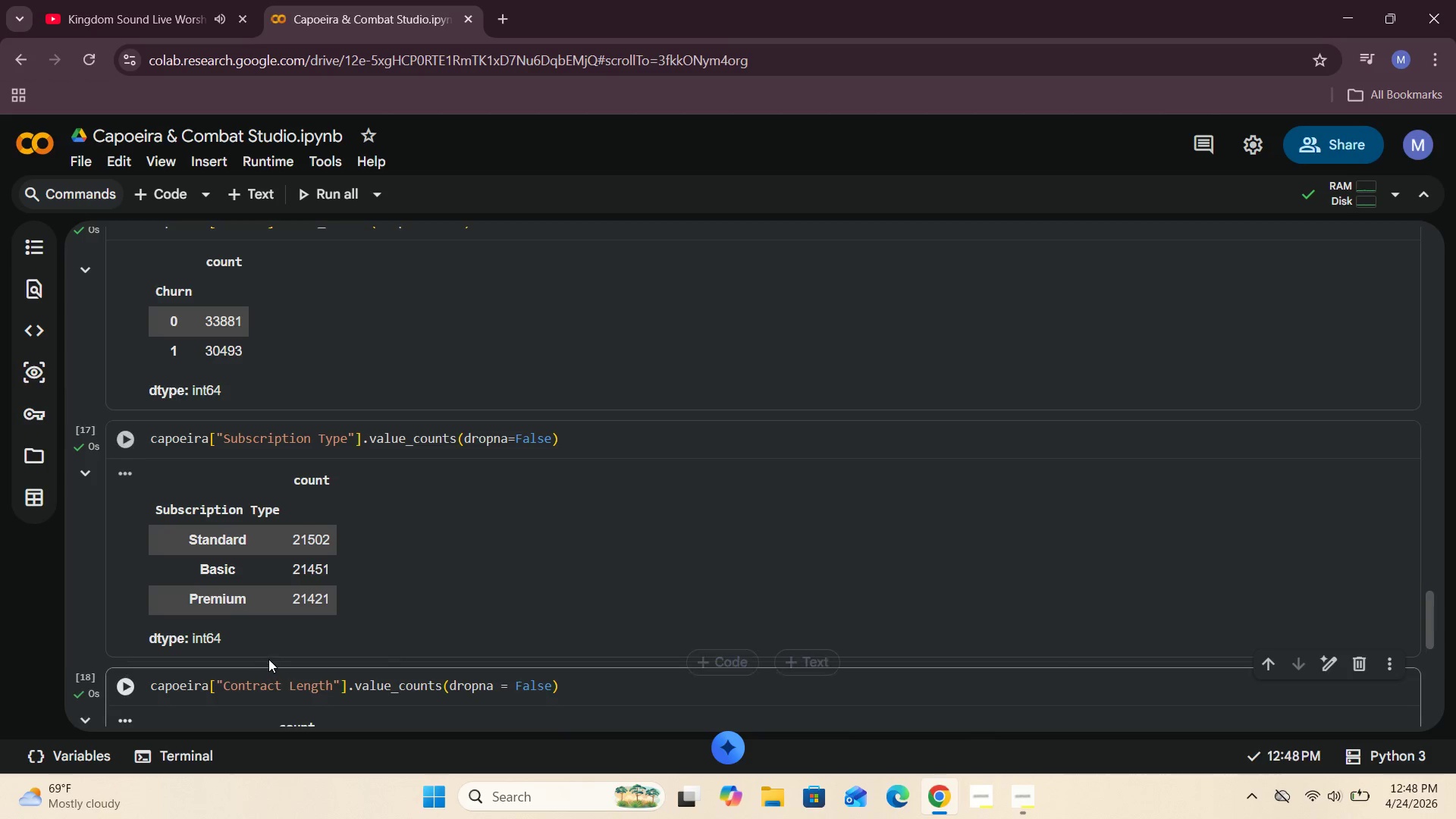 
scroll: coordinate [273, 657], scroll_direction: down, amount: 2.0
 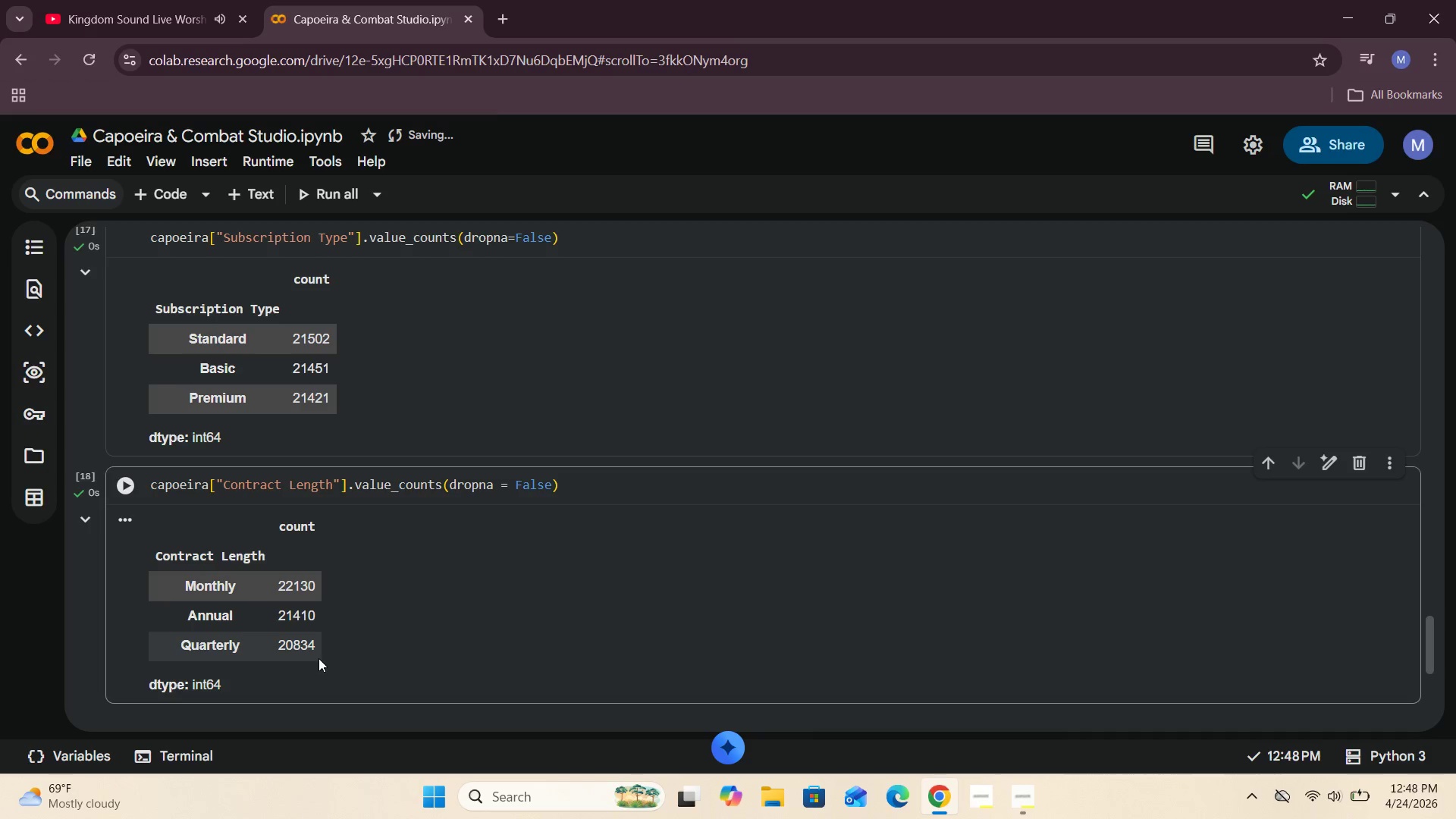 
wait(12.13)
 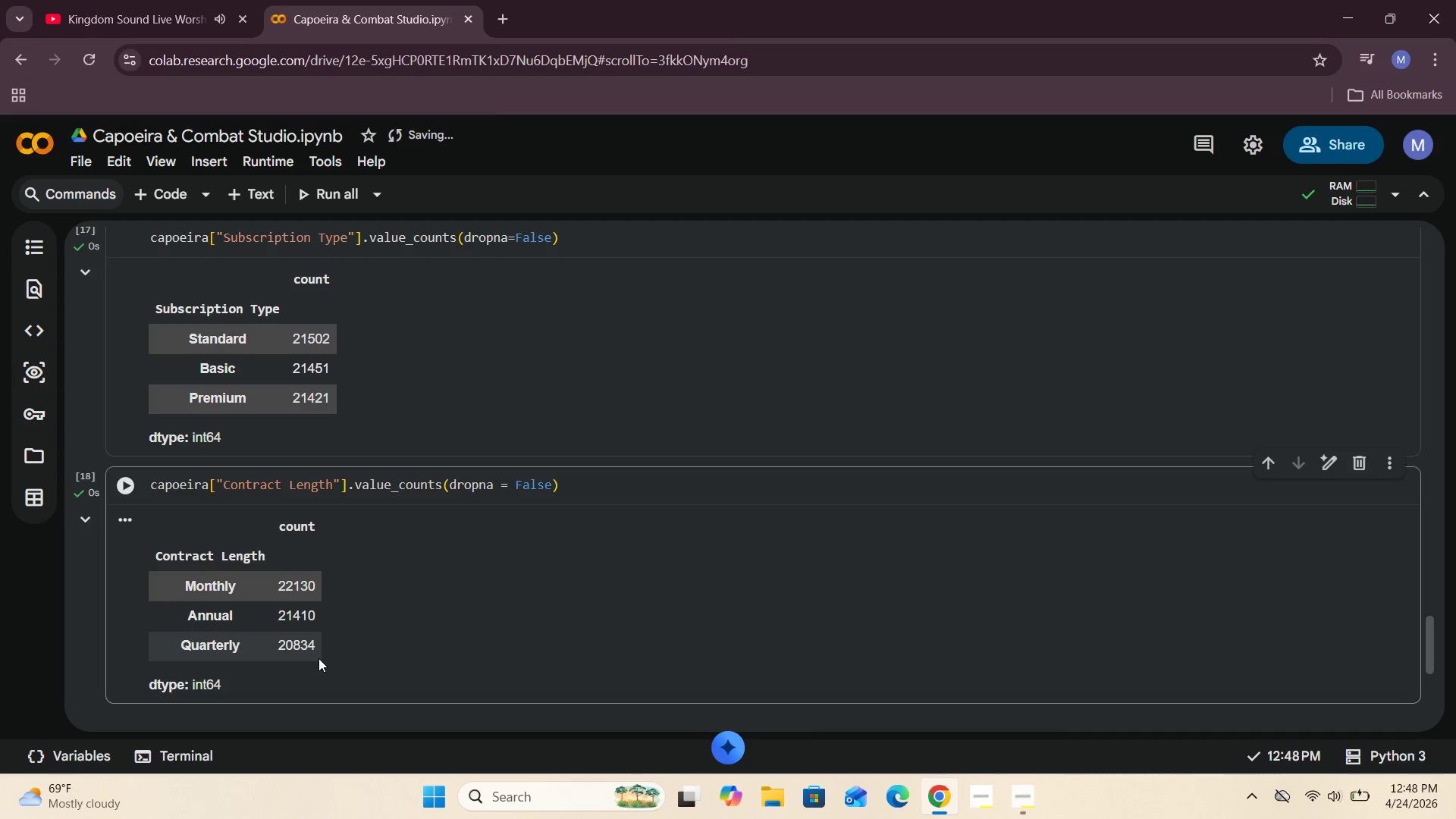 
scroll: coordinate [374, 570], scroll_direction: down, amount: 2.0
 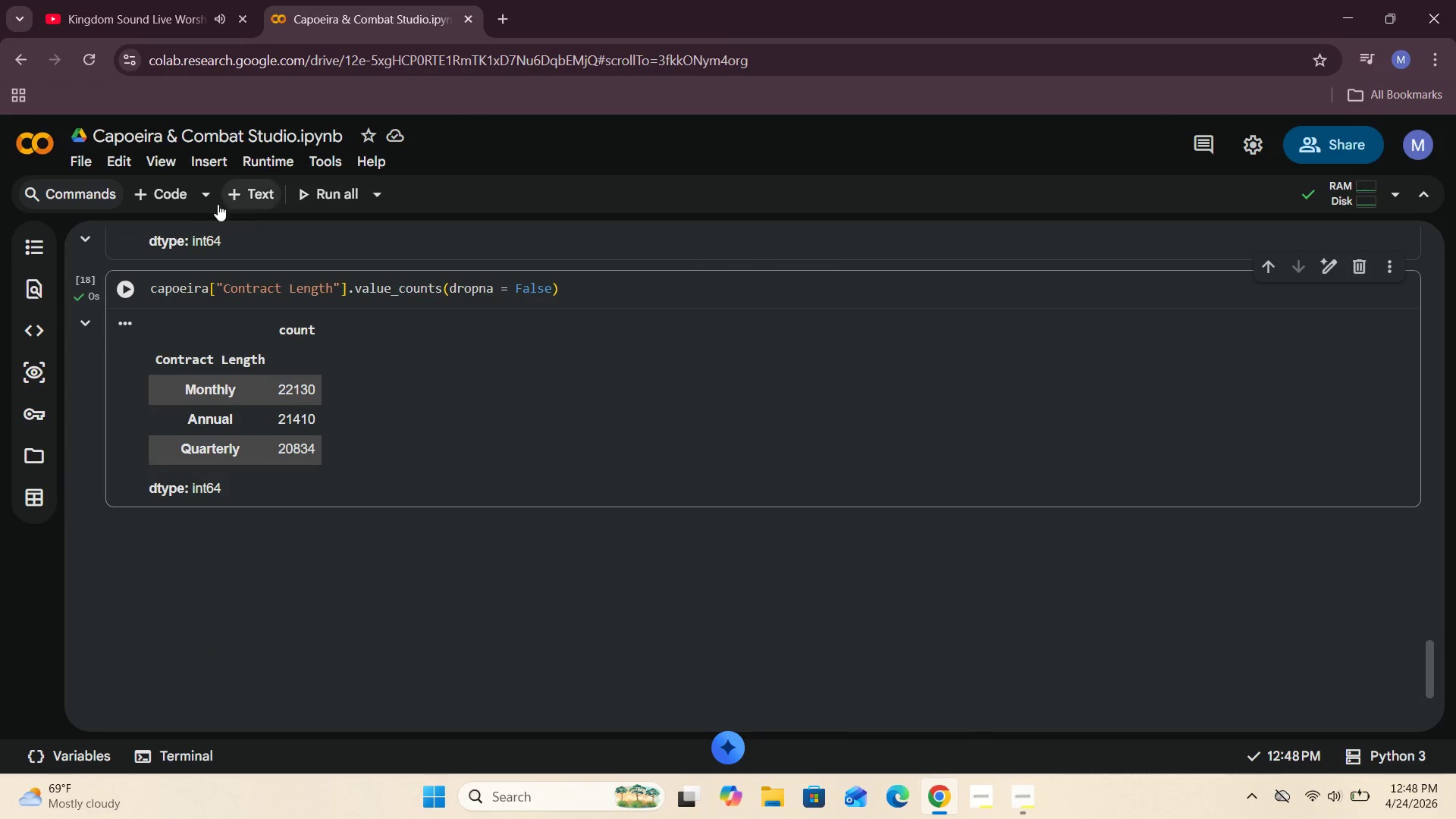 
left_click([174, 197])
 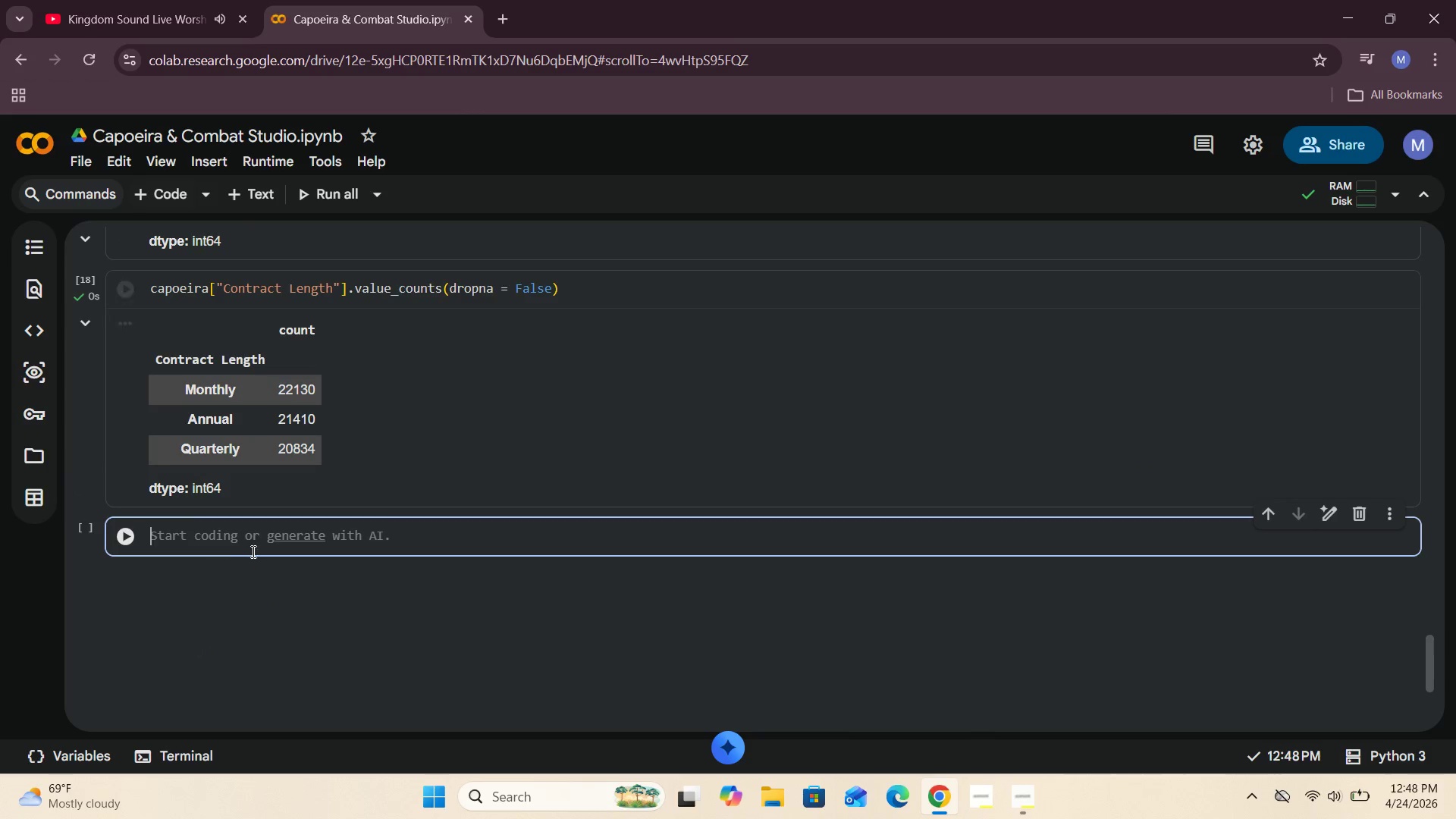 
left_click([232, 543])
 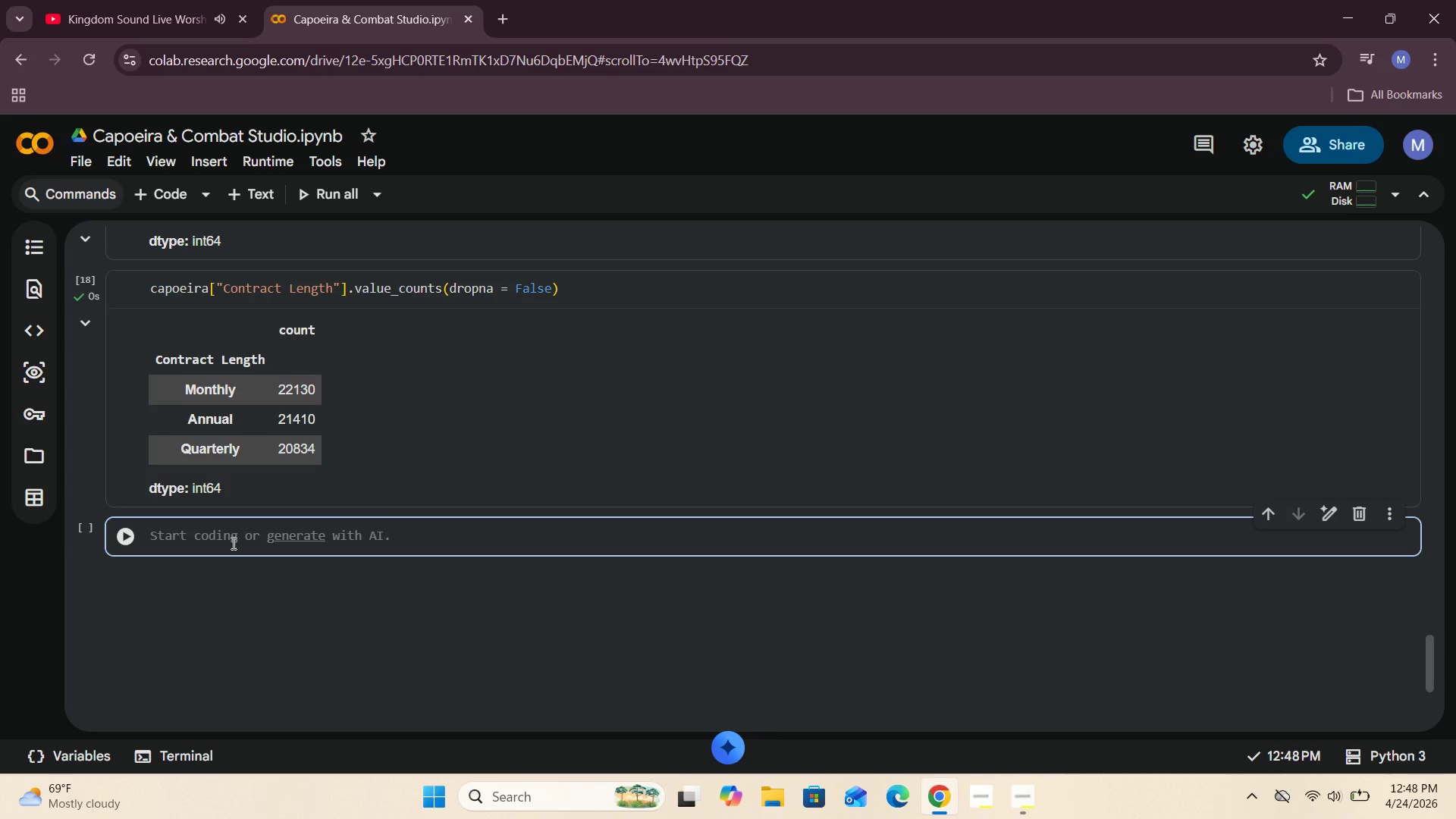 
type(capoeira.head()
 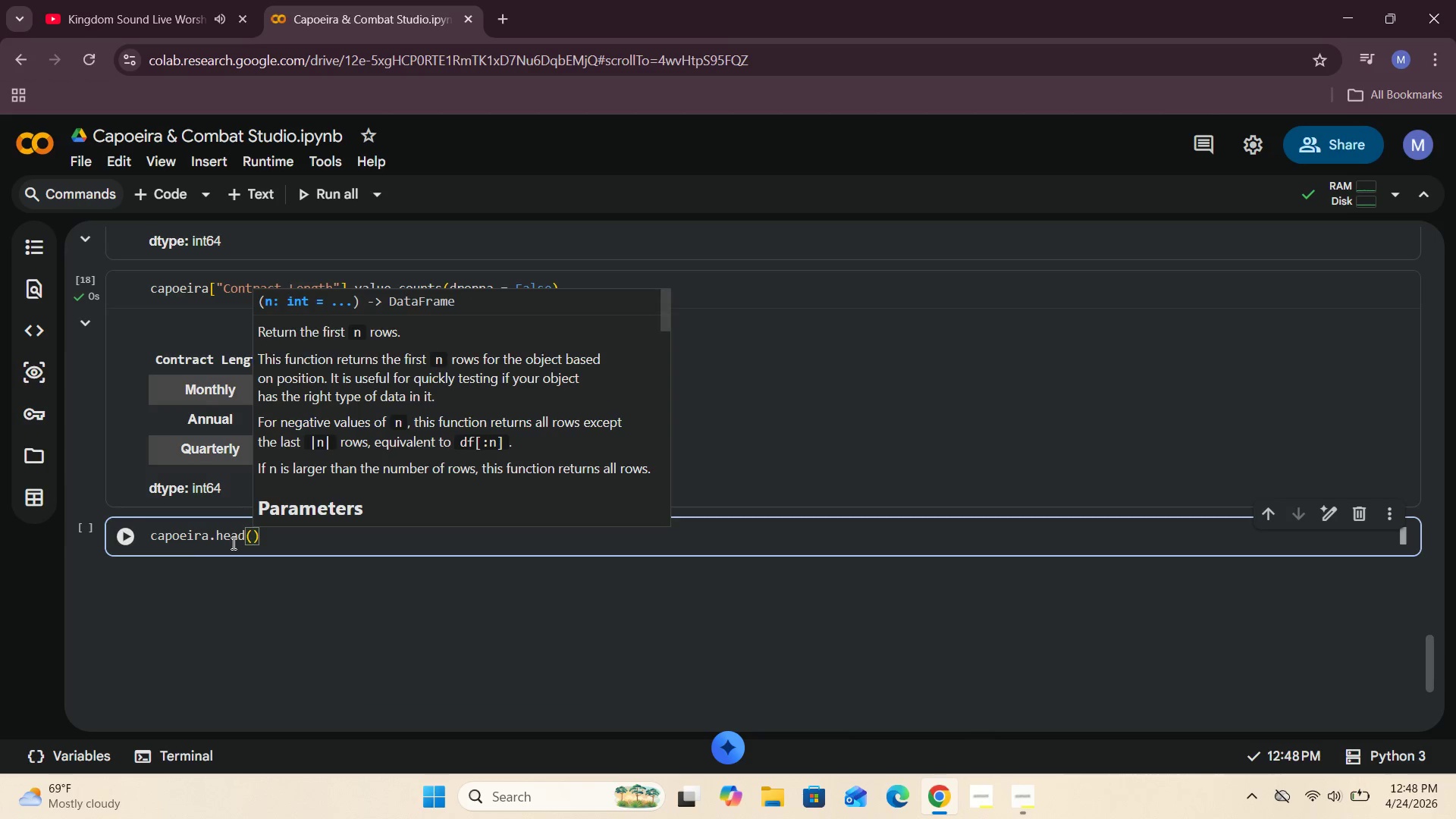 
left_click([125, 536])
 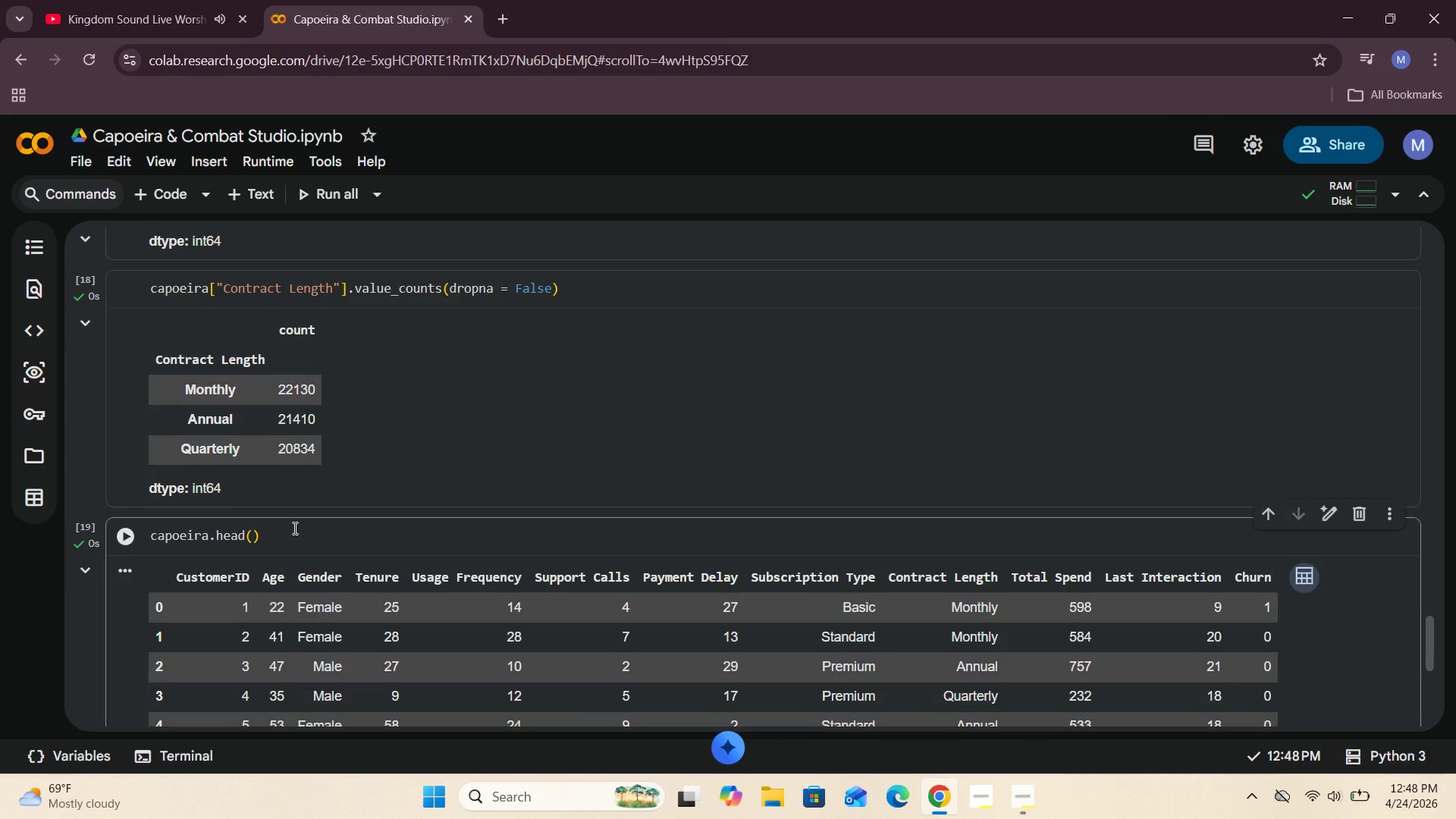 
scroll: coordinate [293, 528], scroll_direction: down, amount: 2.0
 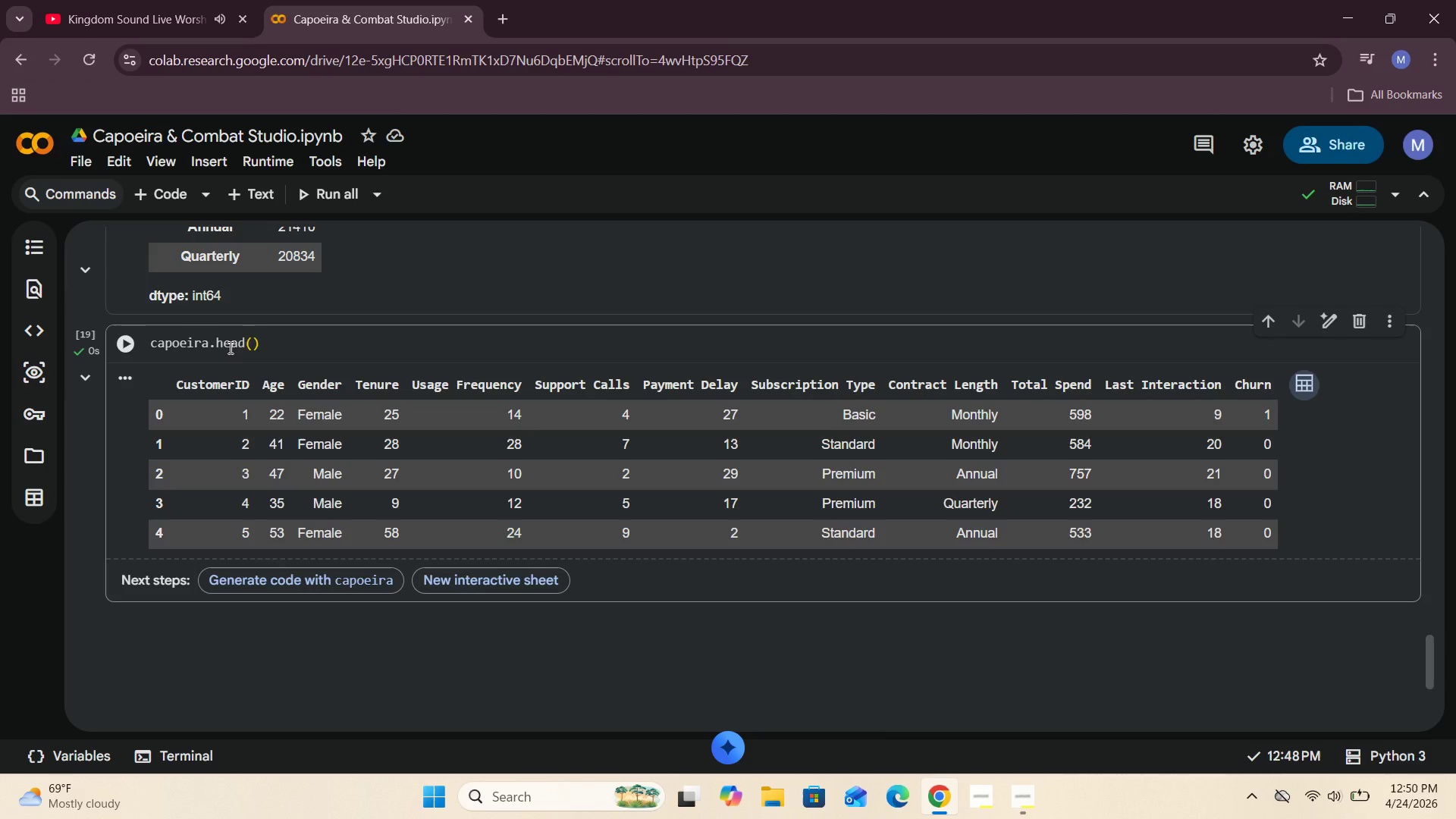 
wait(99.36)
 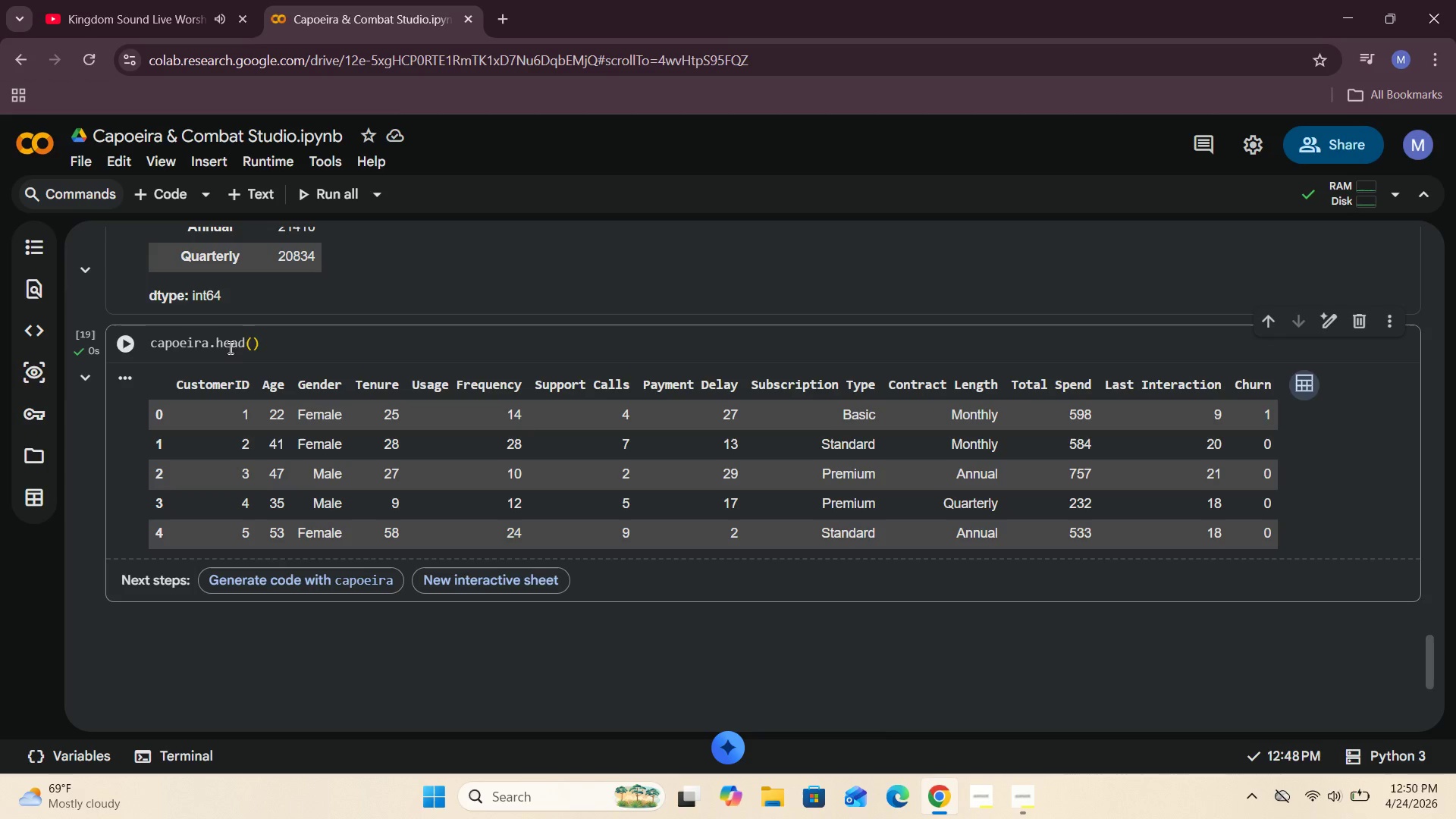 
left_click([1031, 808])